 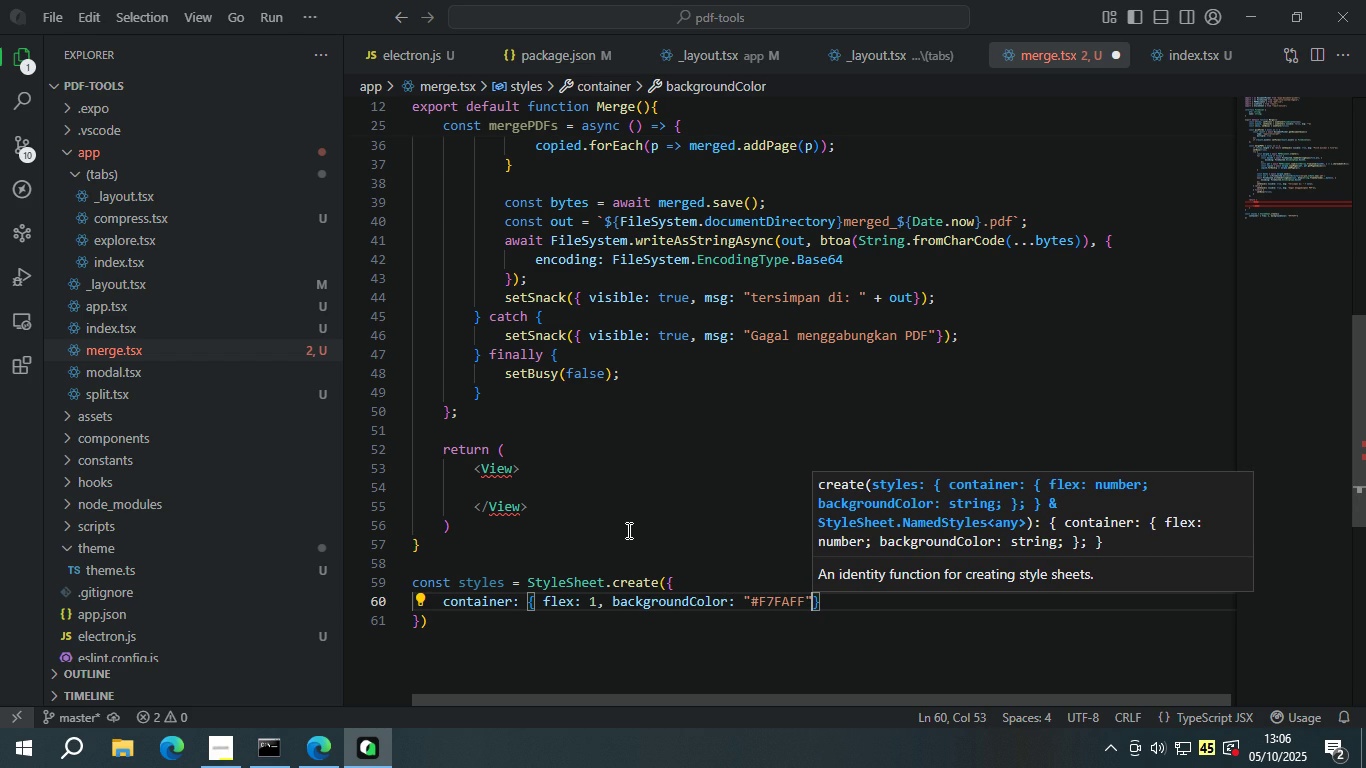 
key(ArrowRight)
 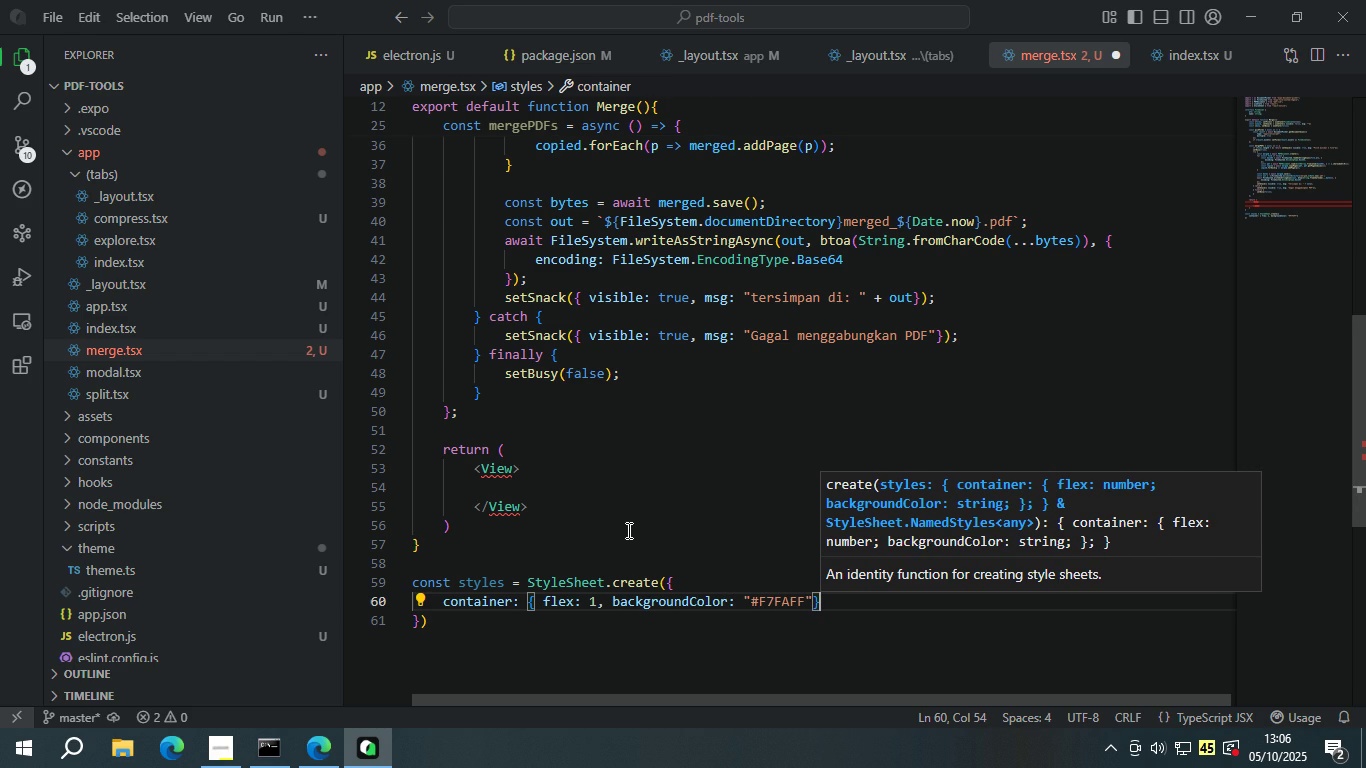 
key(Comma)
 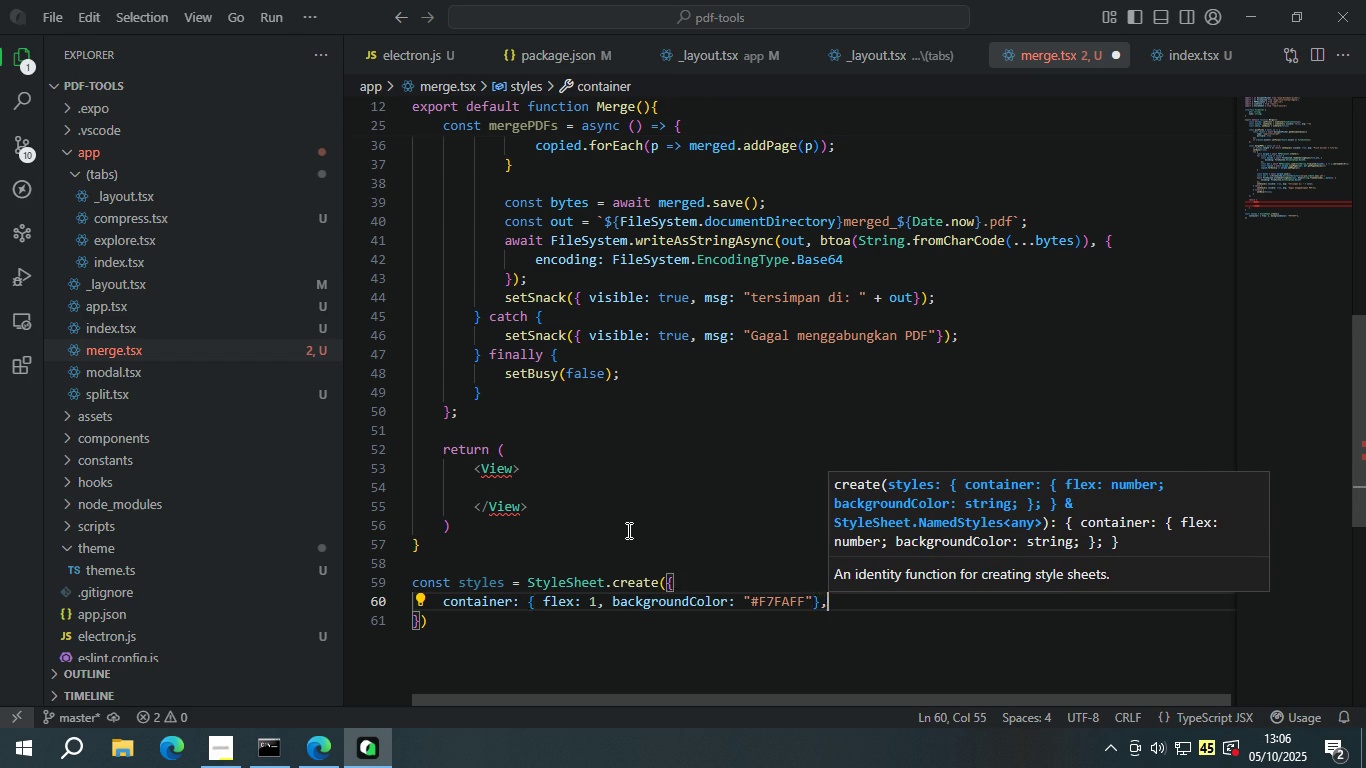 
key(Enter)
 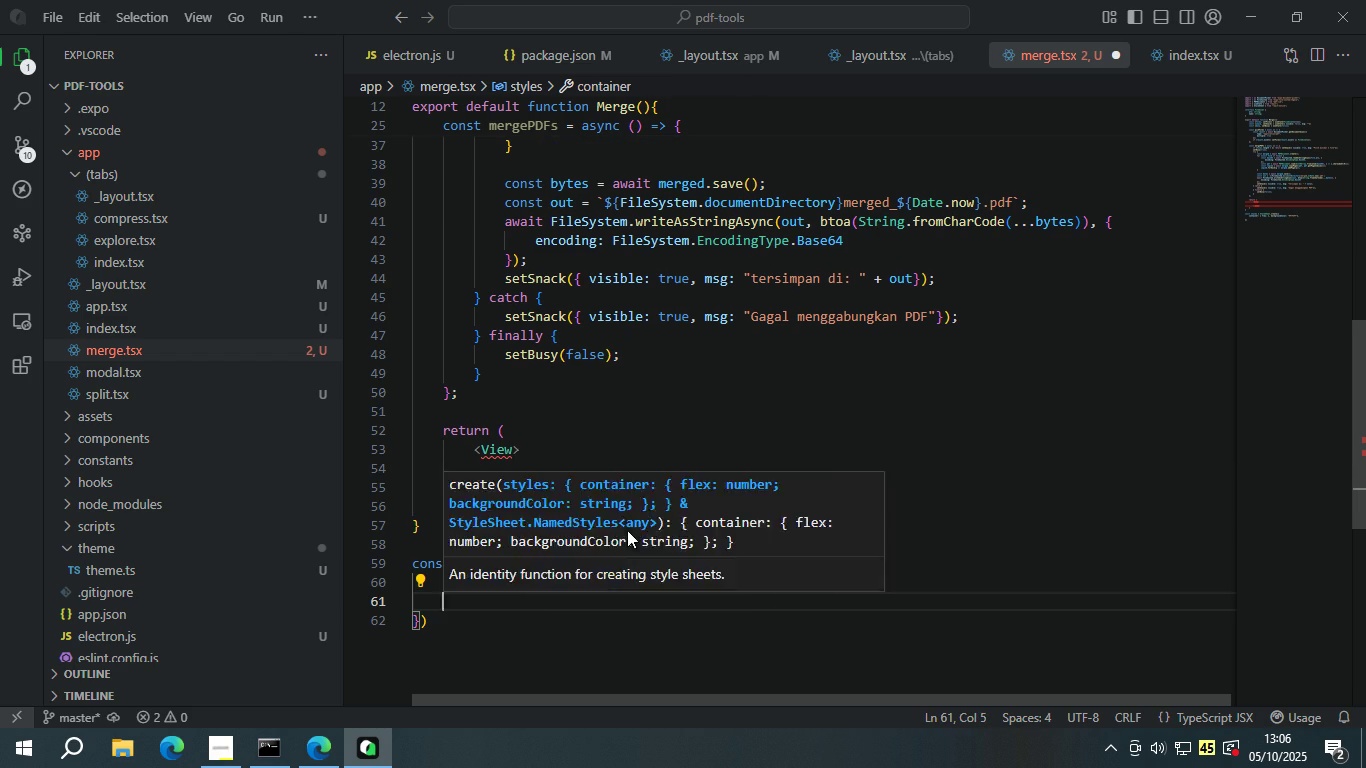 
type(content: { pad)